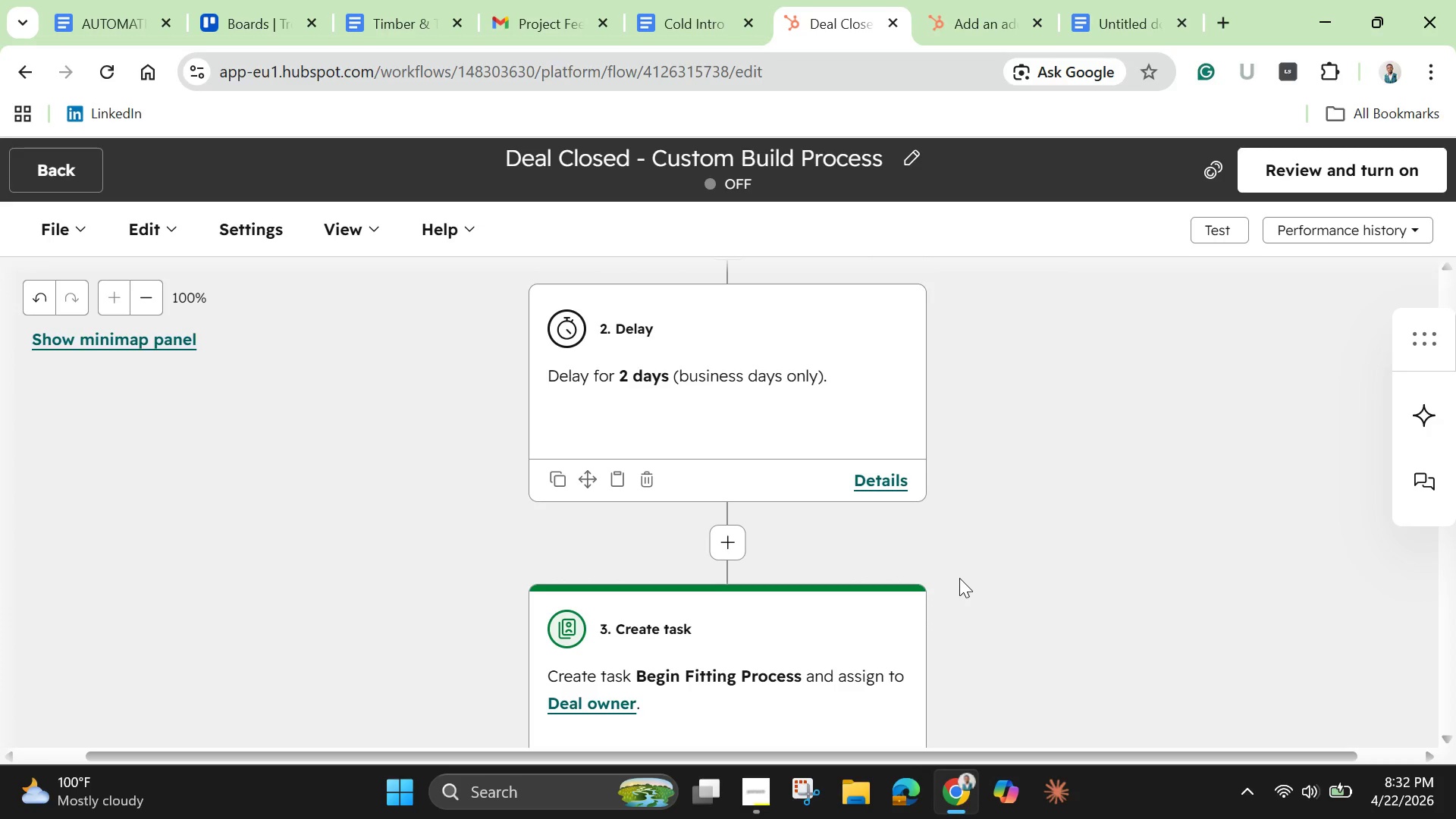 
wait(5.8)
 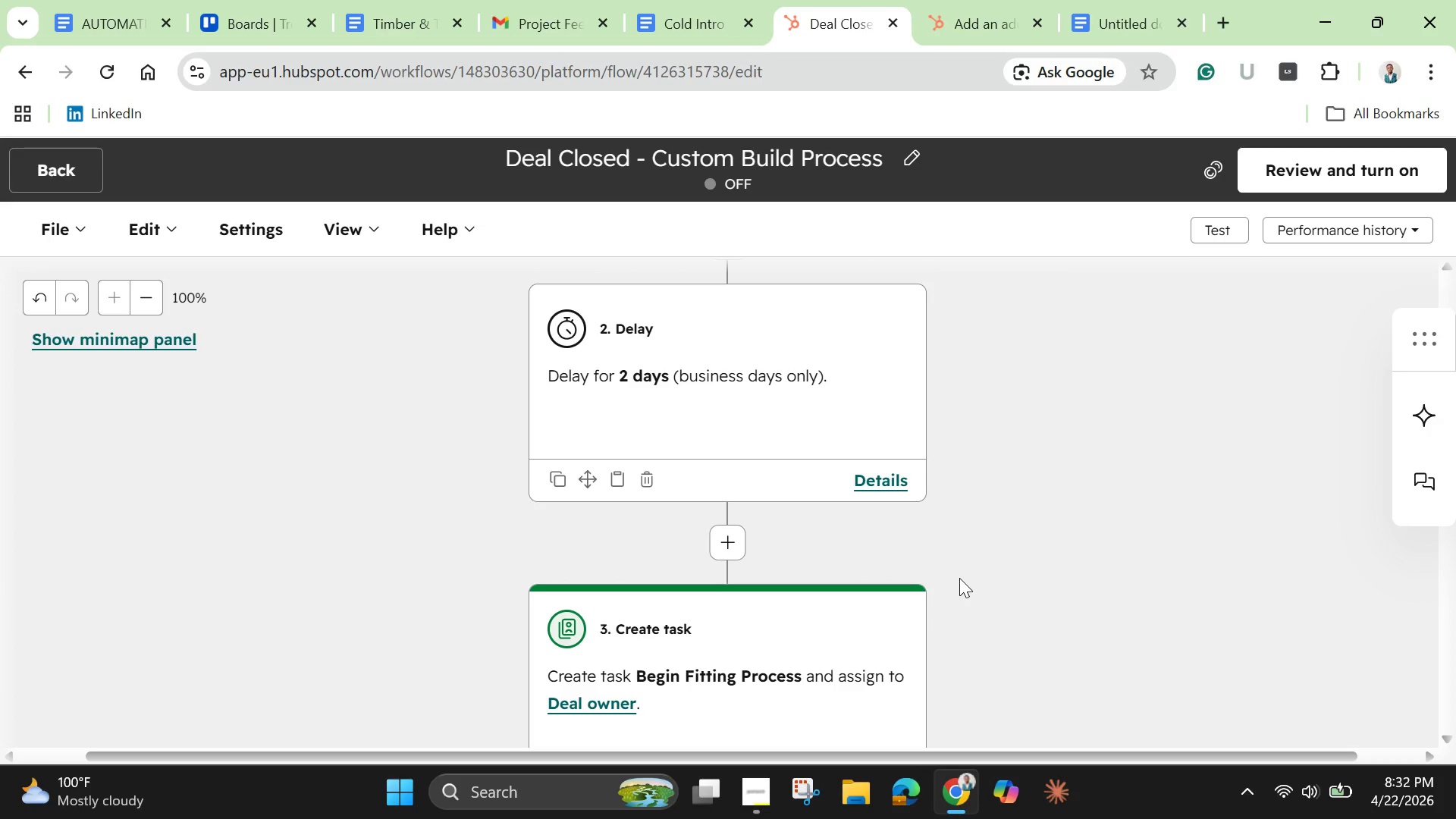 
scroll: coordinate [870, 593], scroll_direction: none, amount: 0.0
 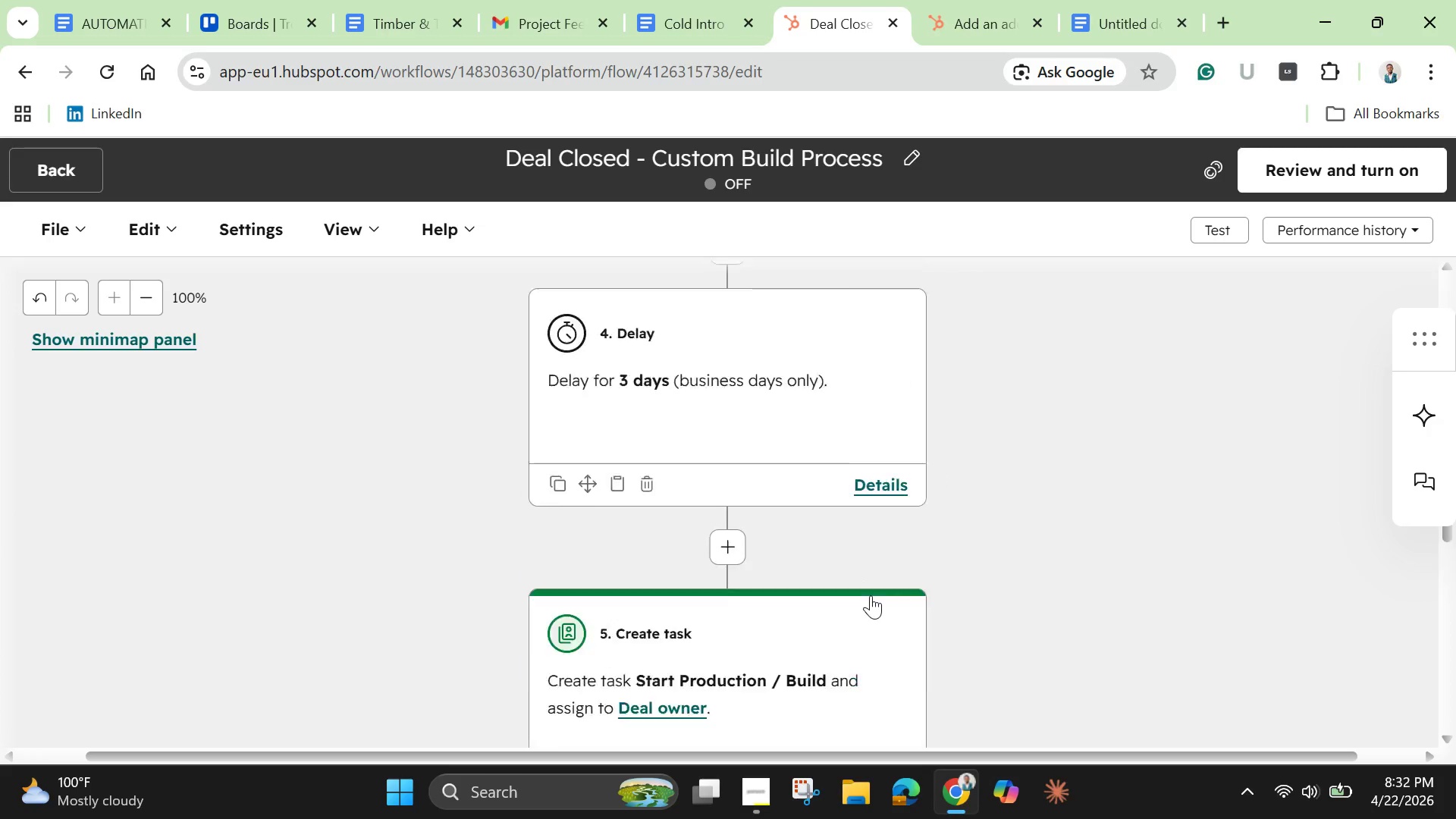 
scroll: coordinate [871, 595], scroll_direction: down, amount: 7.0
 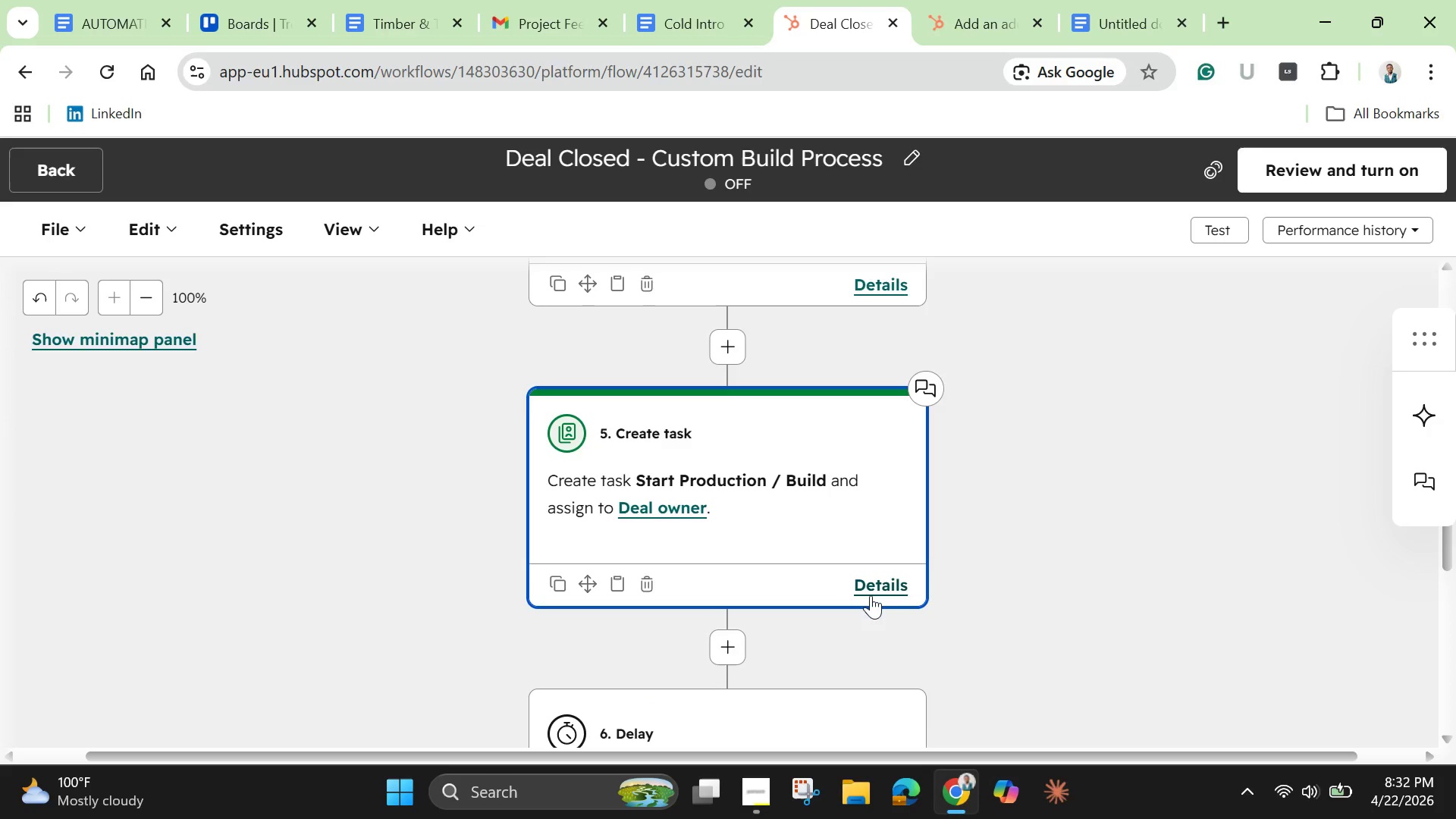 
scroll: coordinate [872, 597], scroll_direction: up, amount: 4.0
 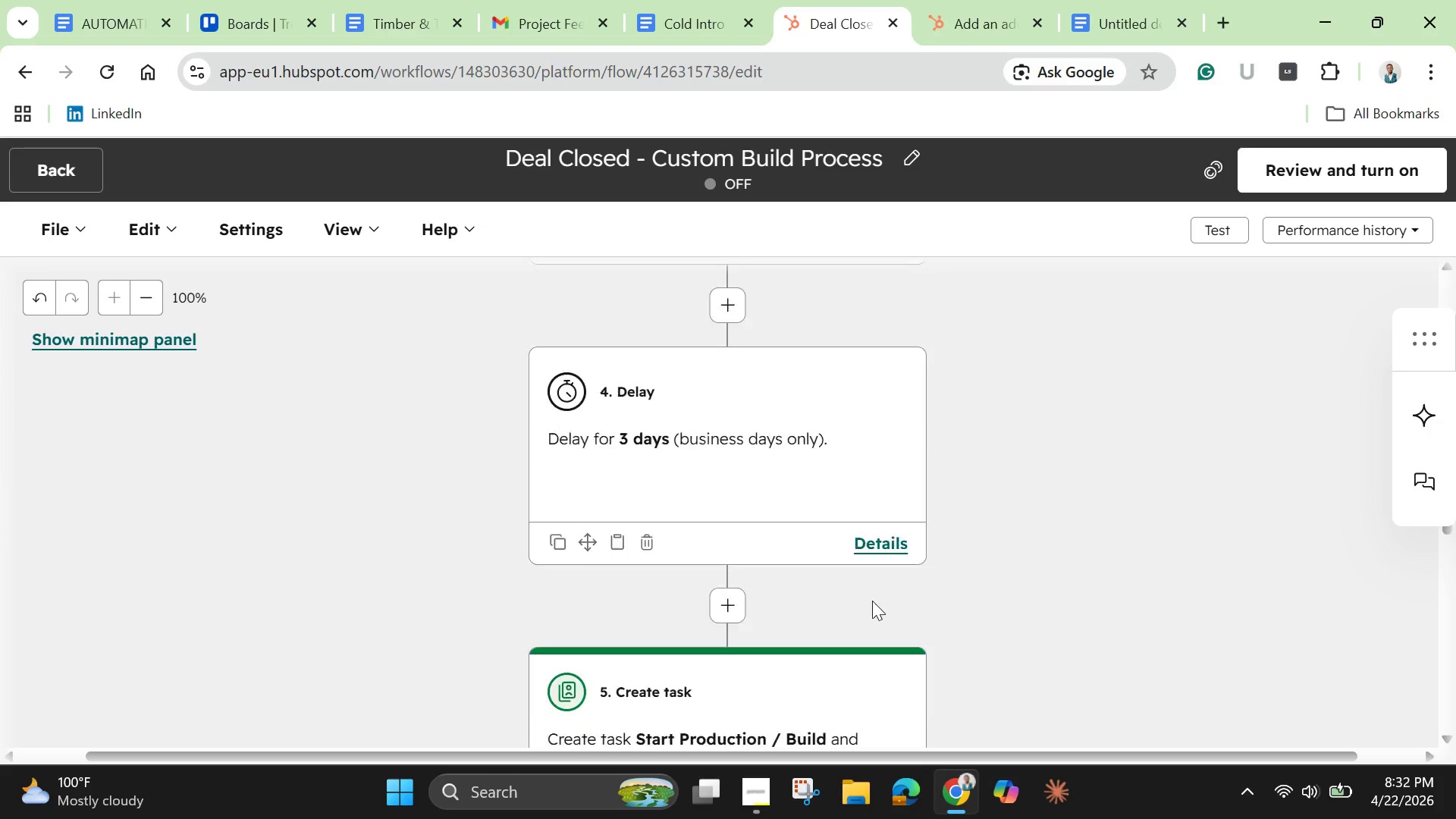 
scroll: coordinate [872, 601], scroll_direction: down, amount: 6.0
 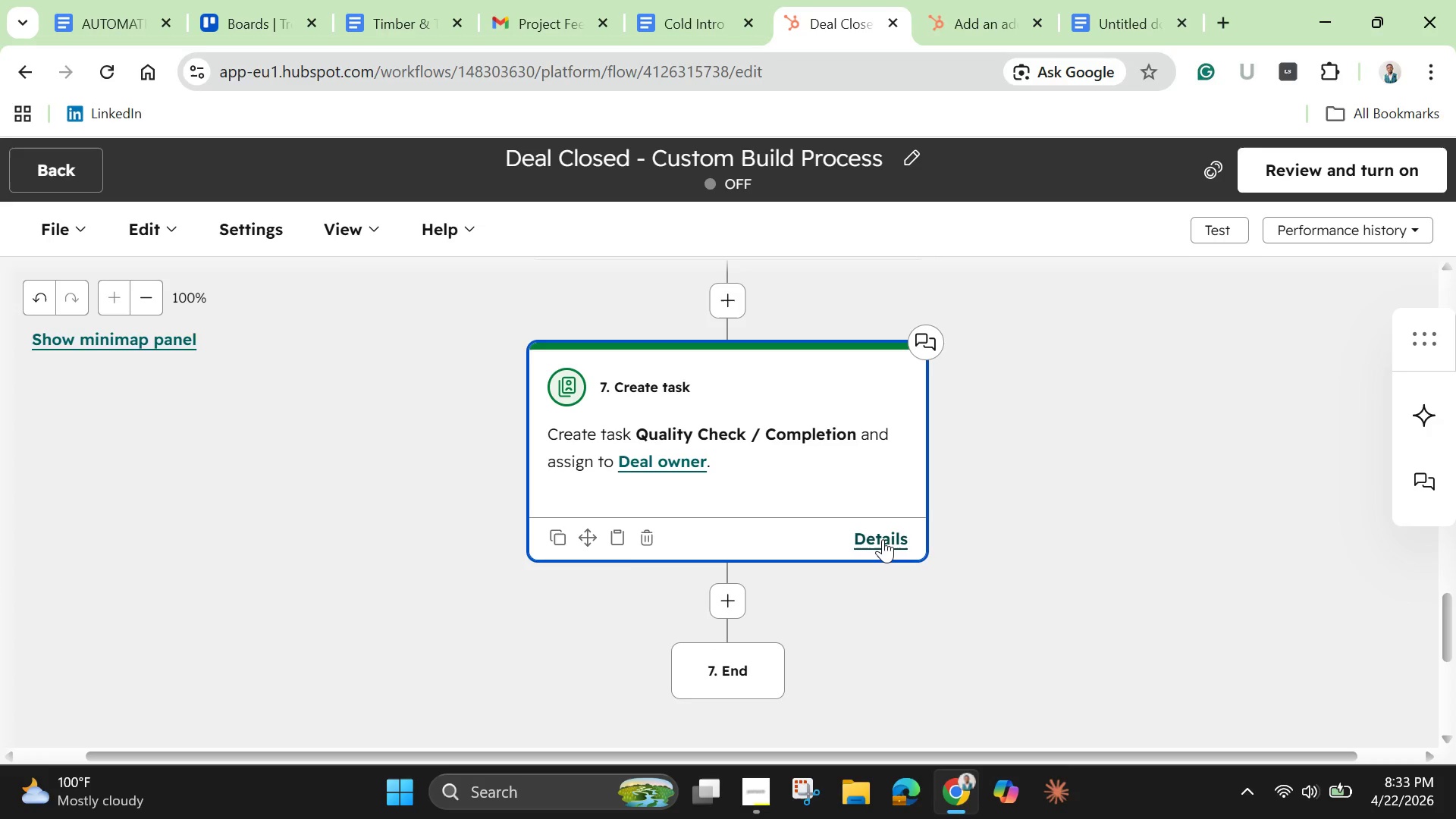 
wait(71.46)
 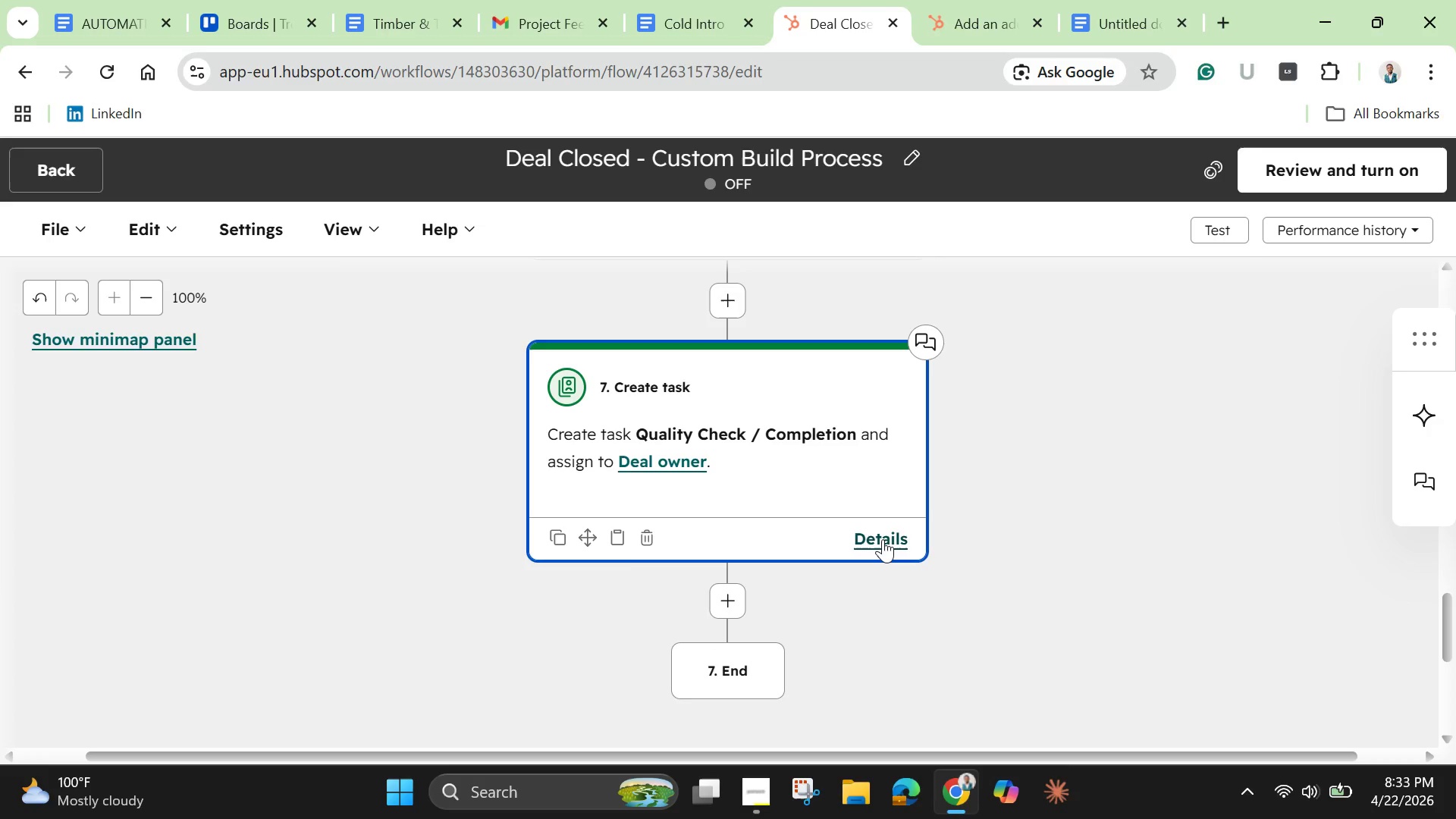 
mouse_move([604, 539])
 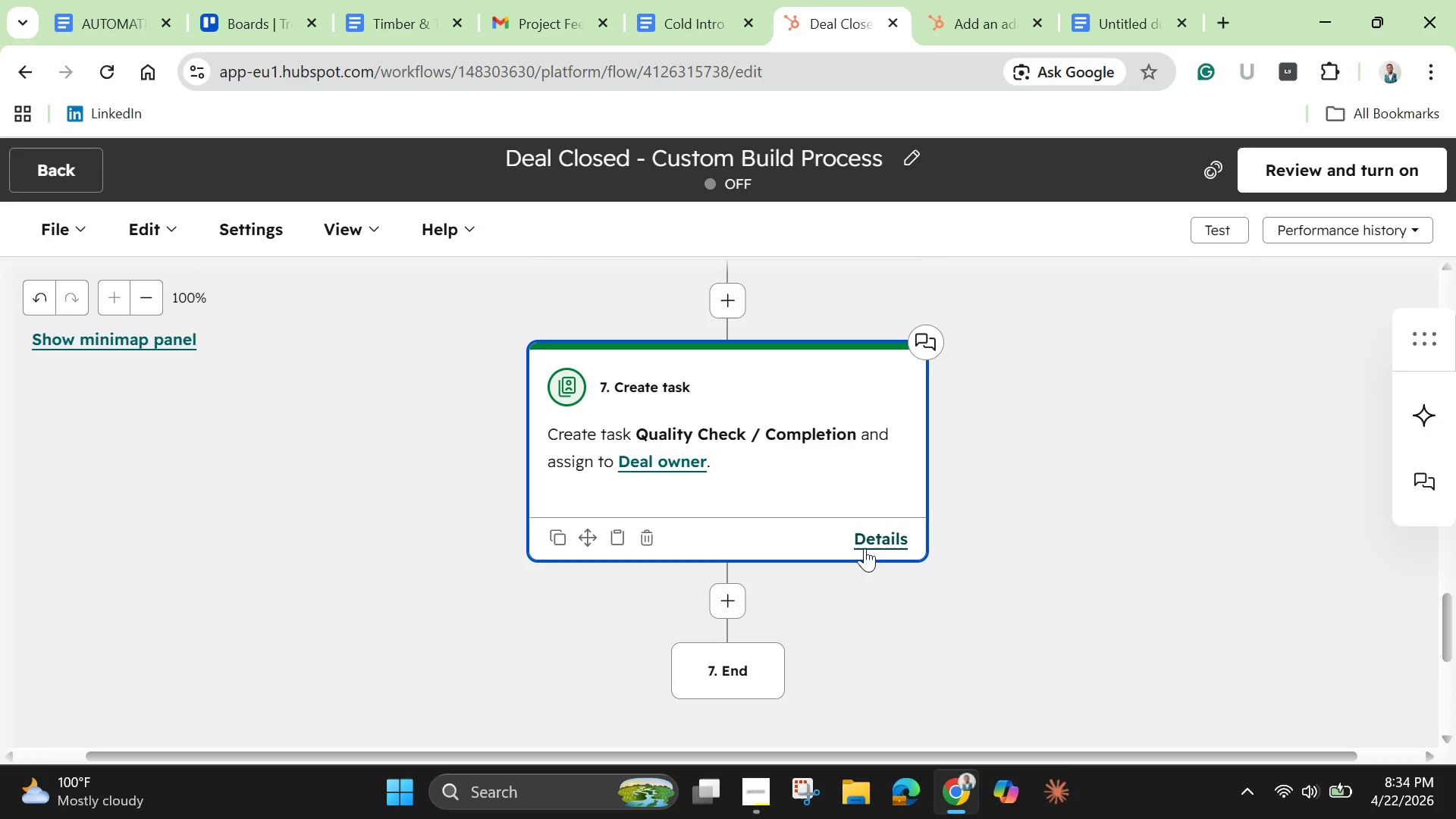 
wait(15.28)
 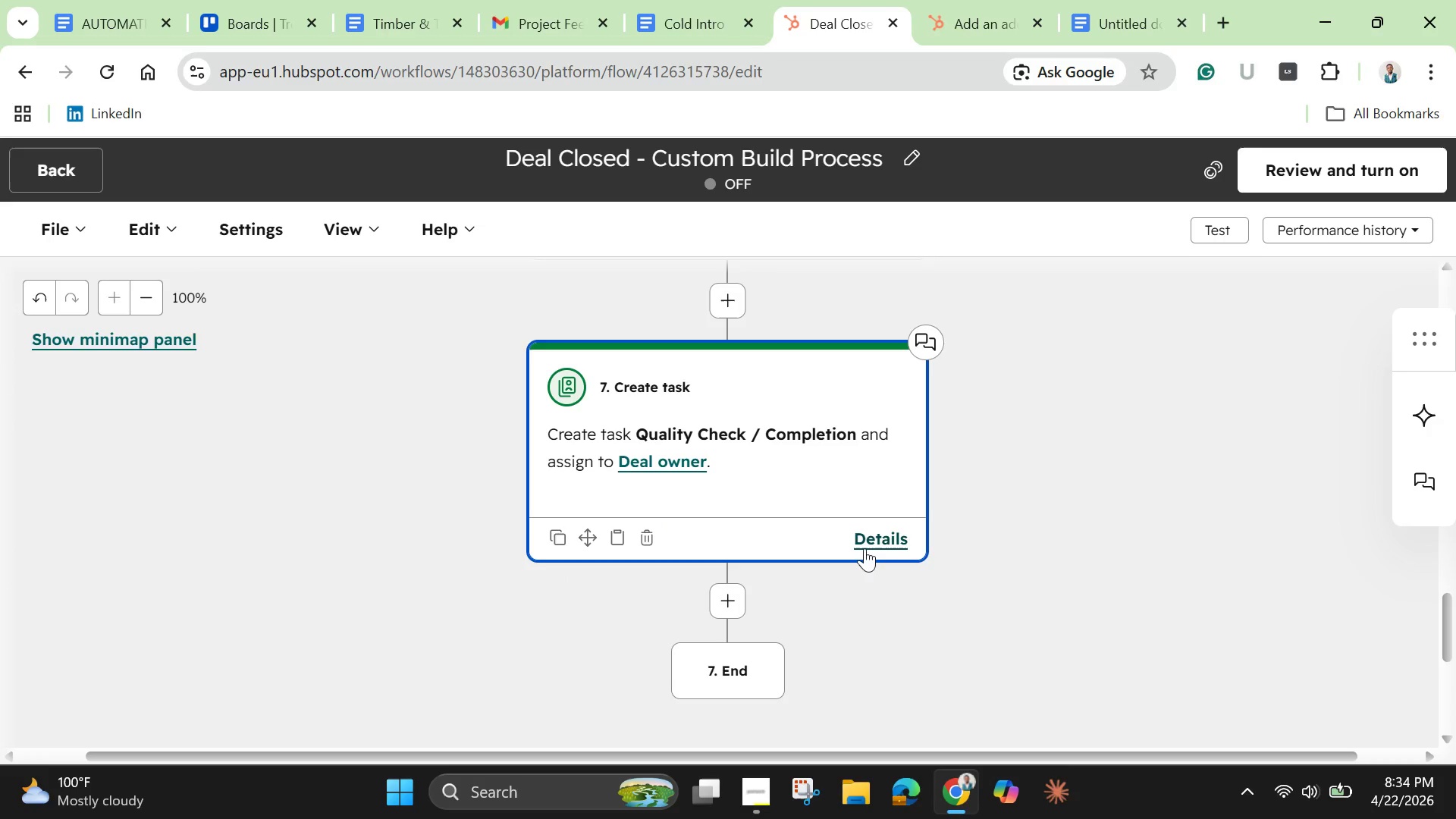 
left_click([737, 602])
 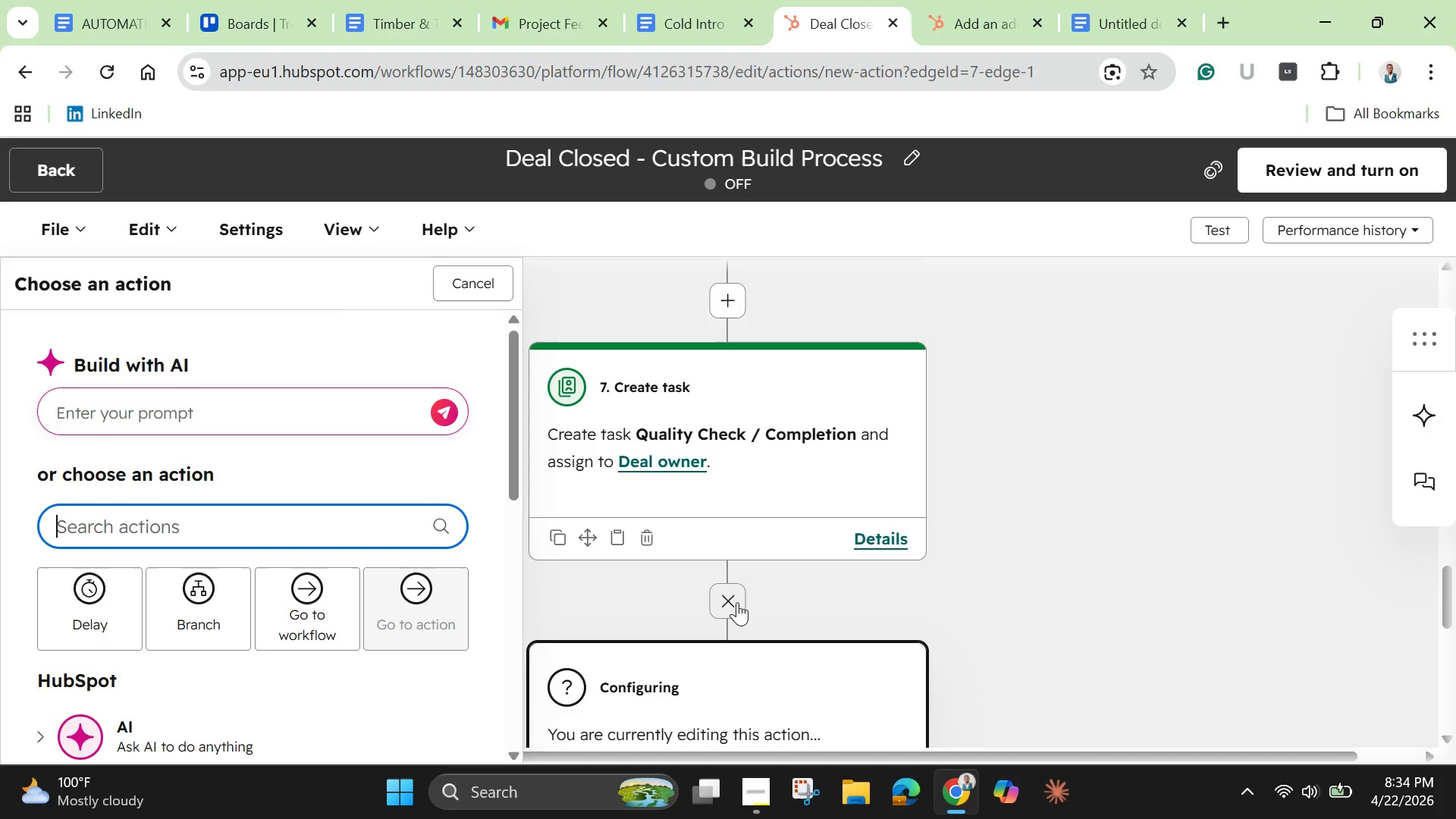 
wait(9.75)
 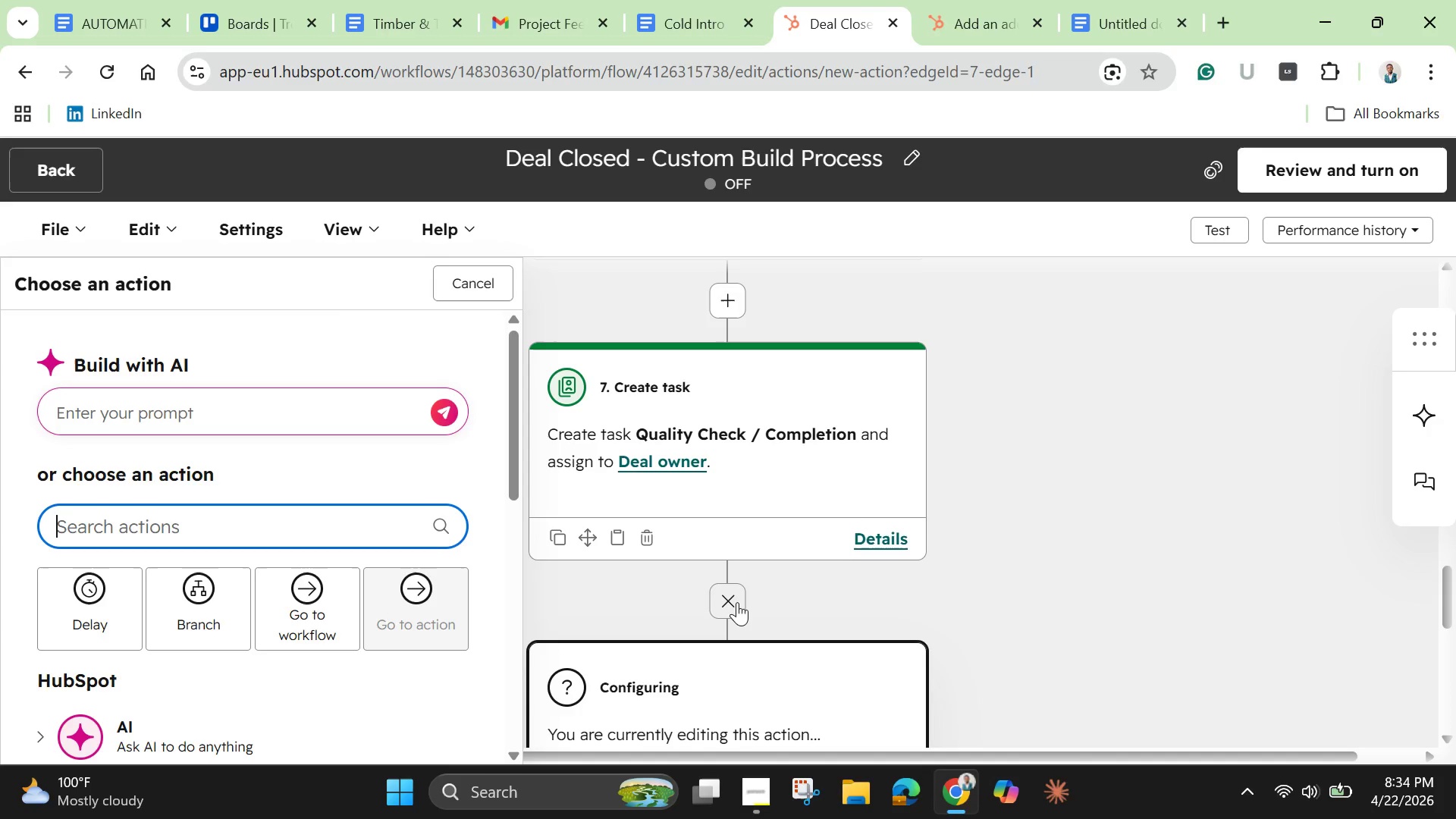 
scroll: coordinate [281, 630], scroll_direction: down, amount: 8.0
 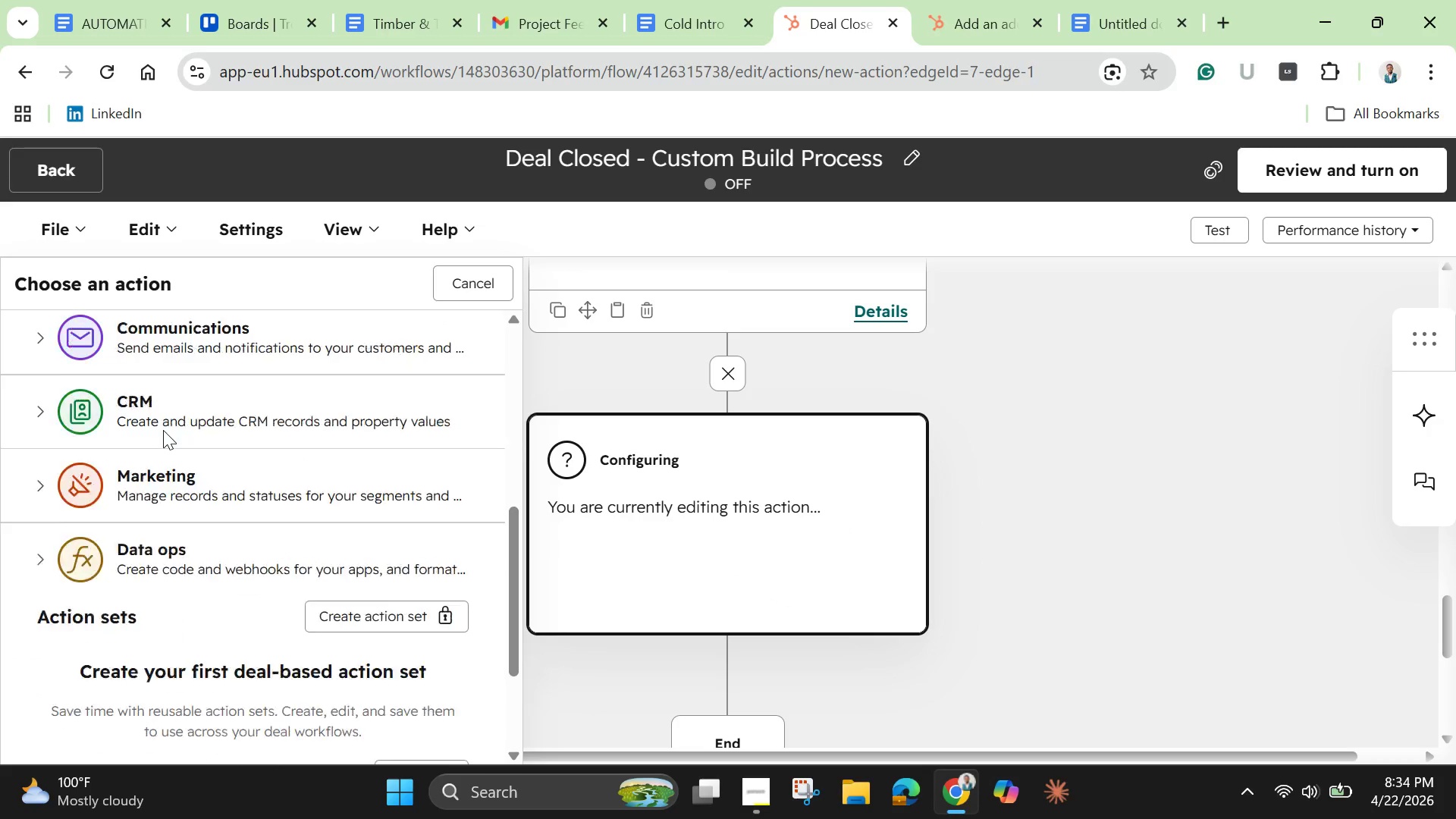 
scroll: coordinate [163, 430], scroll_direction: none, amount: 0.0
 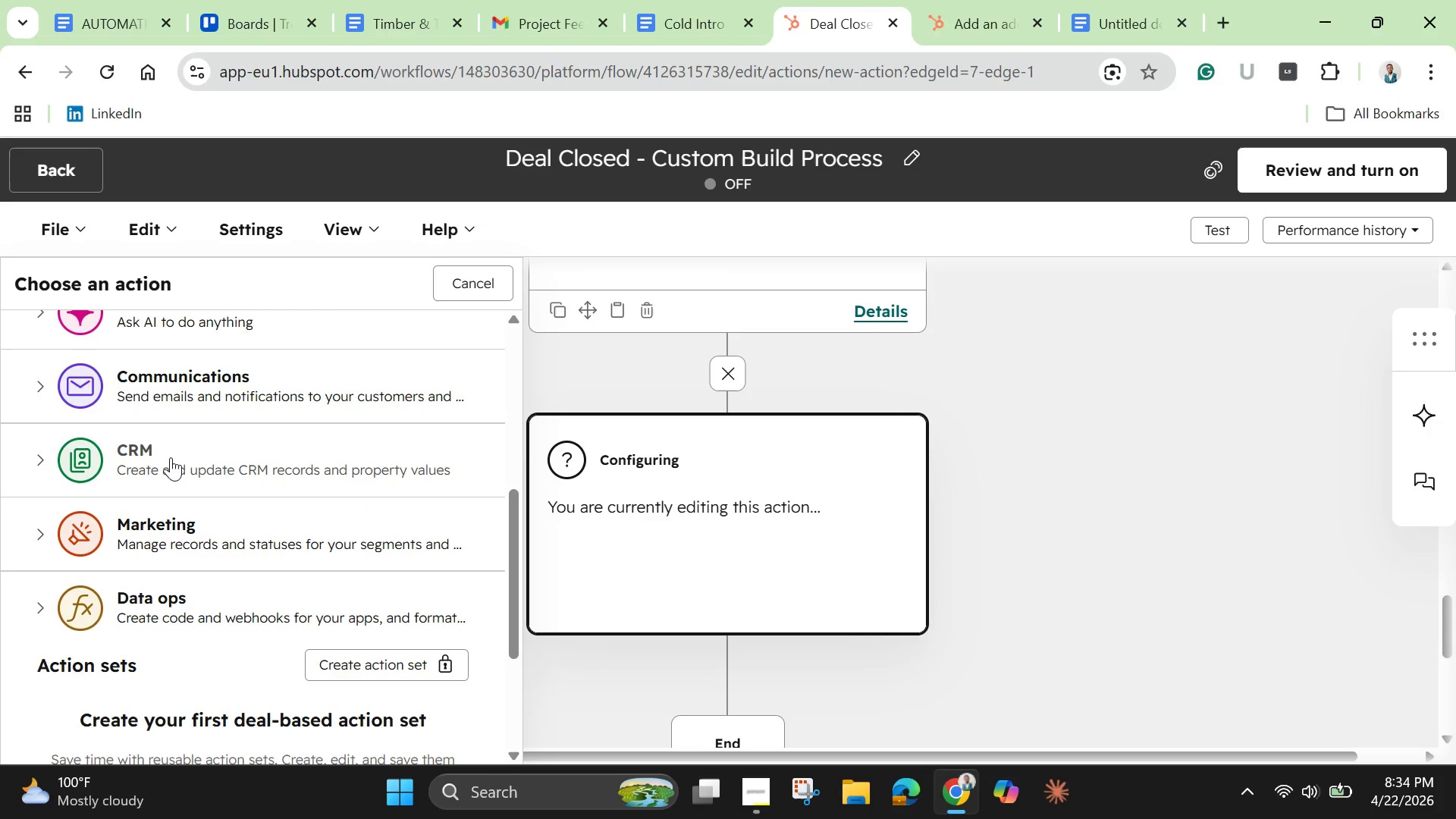 
left_click([171, 457])
 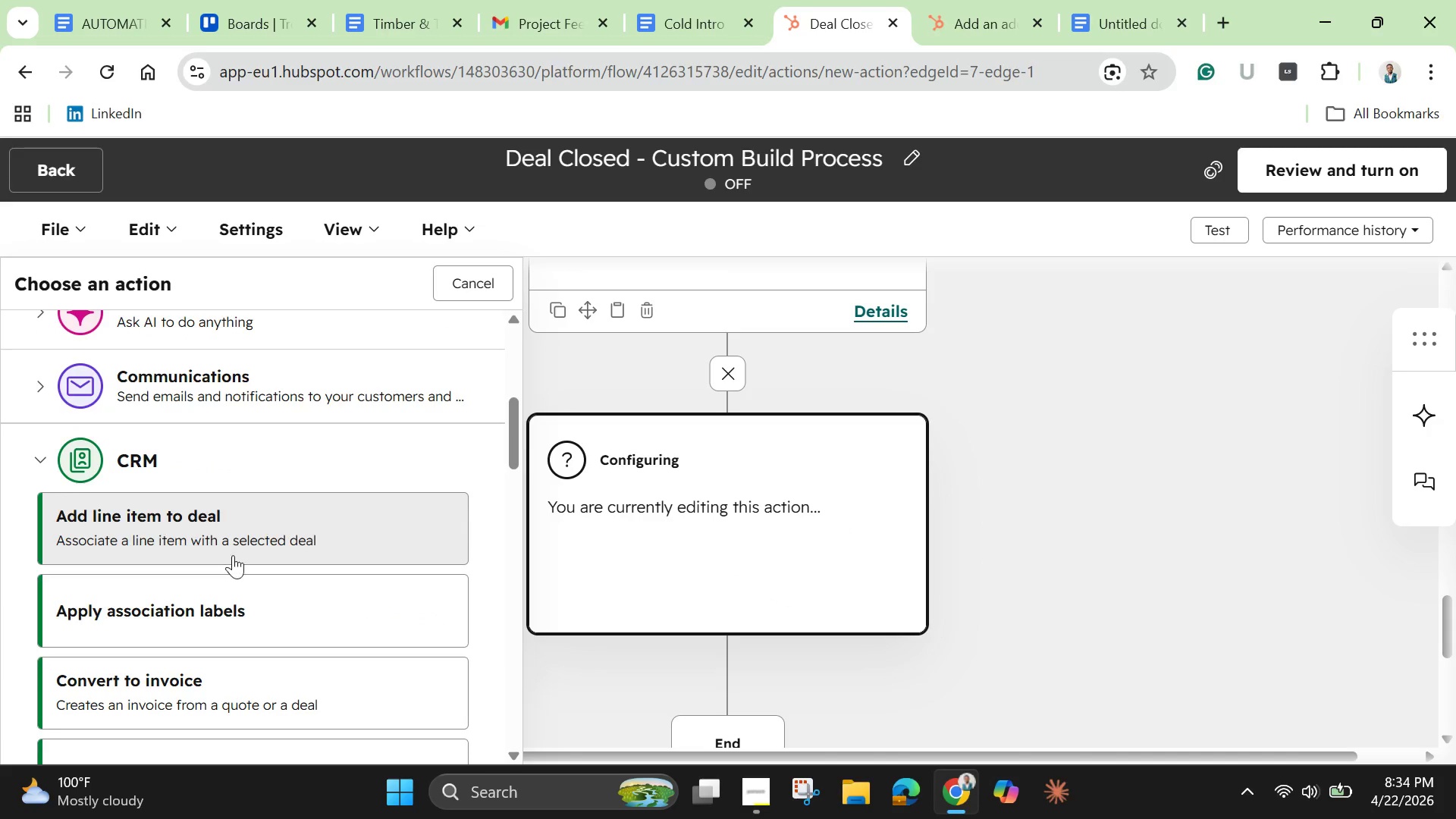 
scroll: coordinate [234, 557], scroll_direction: down, amount: 1.0